 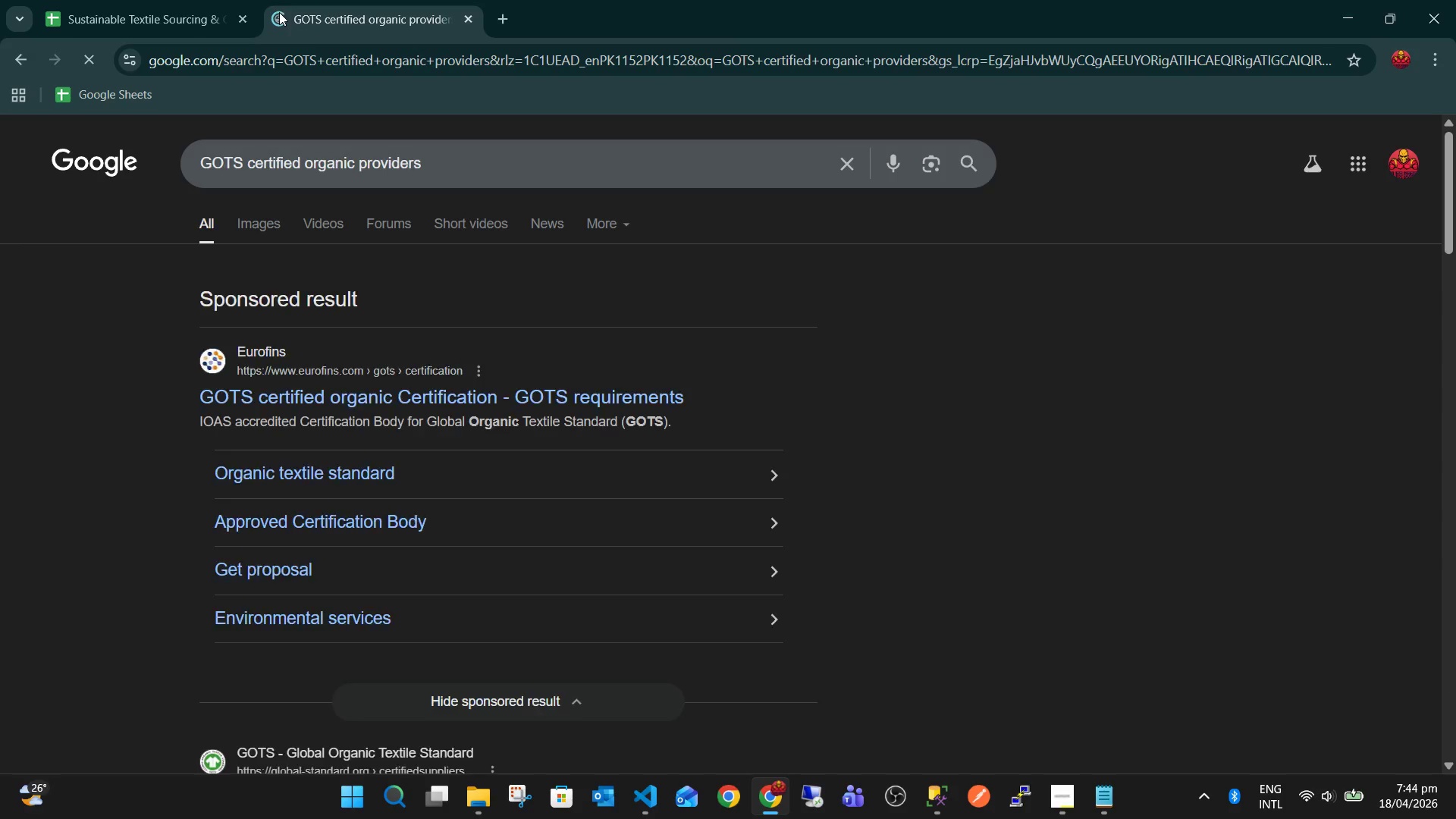 
left_click([485, 390])
 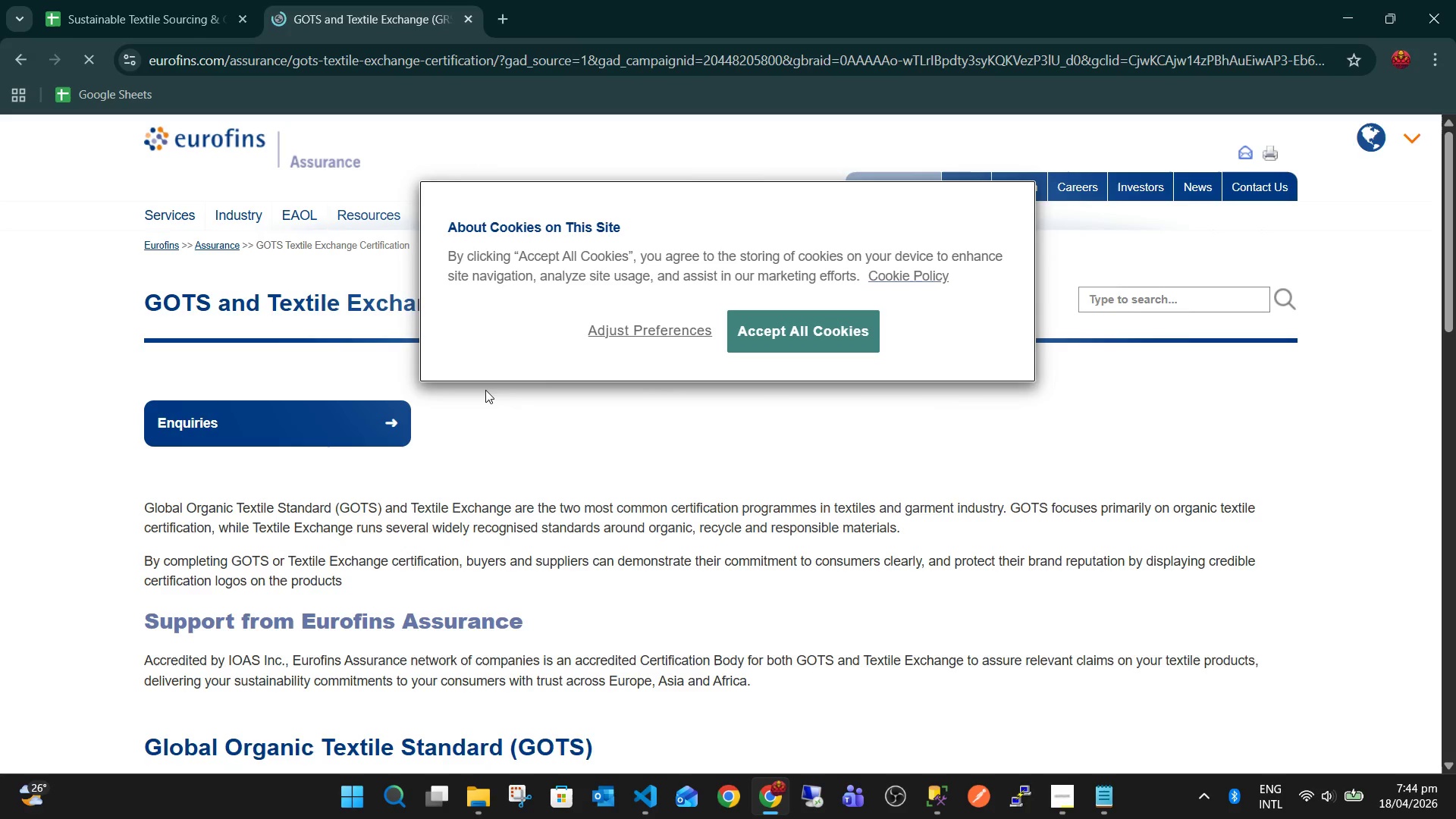 
left_click([781, 321])
 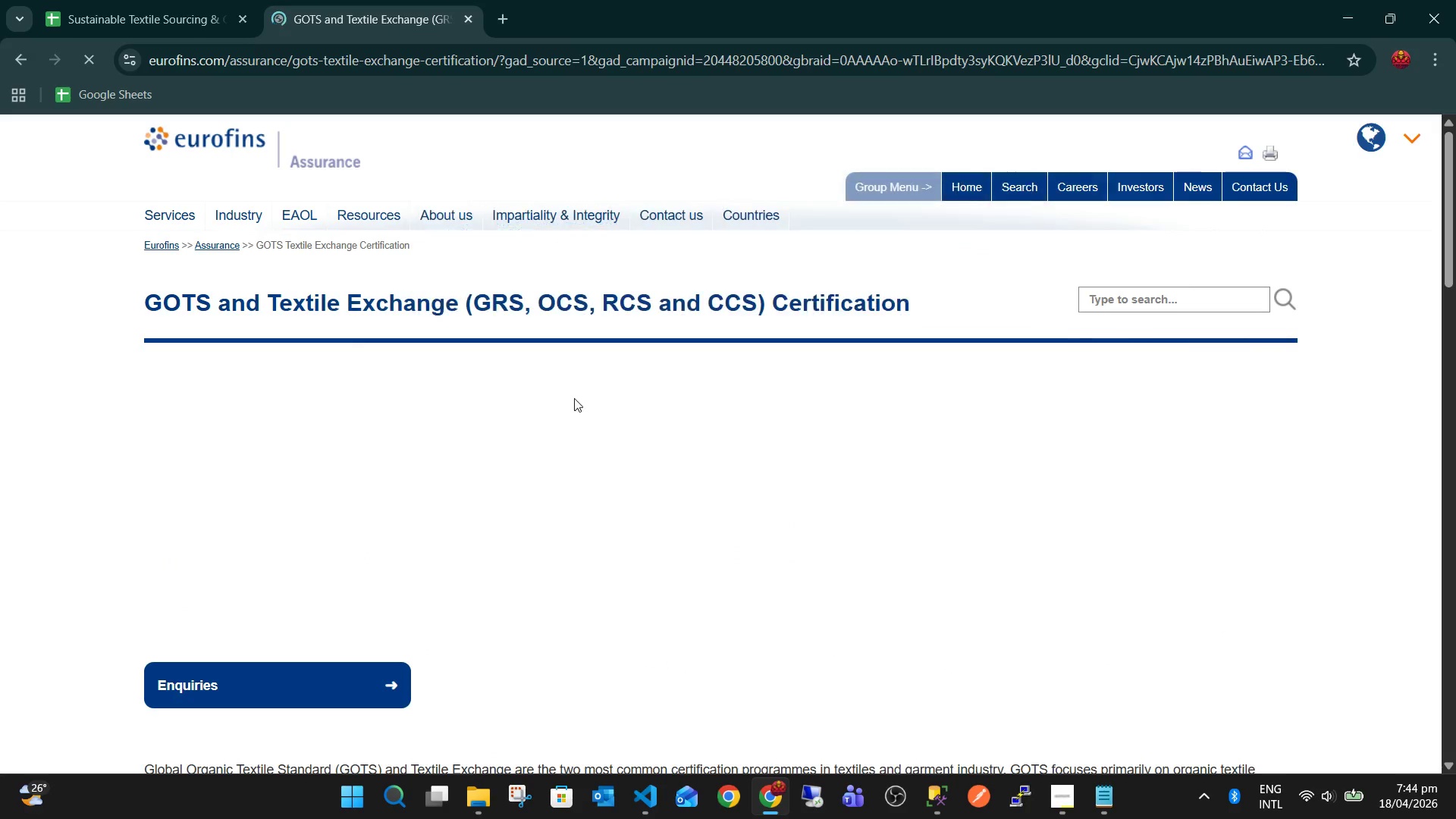 
scroll: coordinate [561, 399], scroll_direction: down, amount: 4.0
 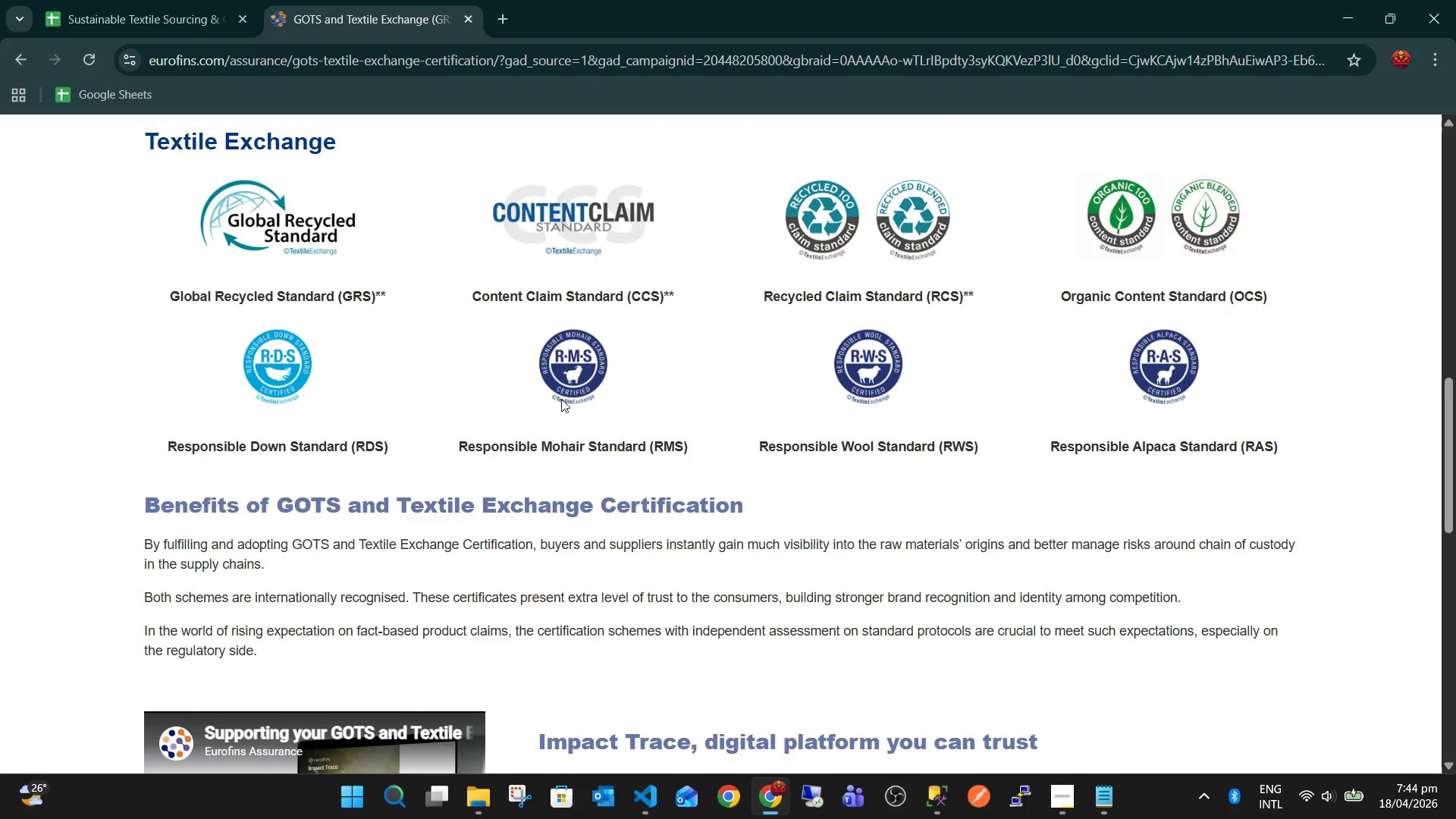 
scroll: coordinate [294, 256], scroll_direction: up, amount: 1.0
 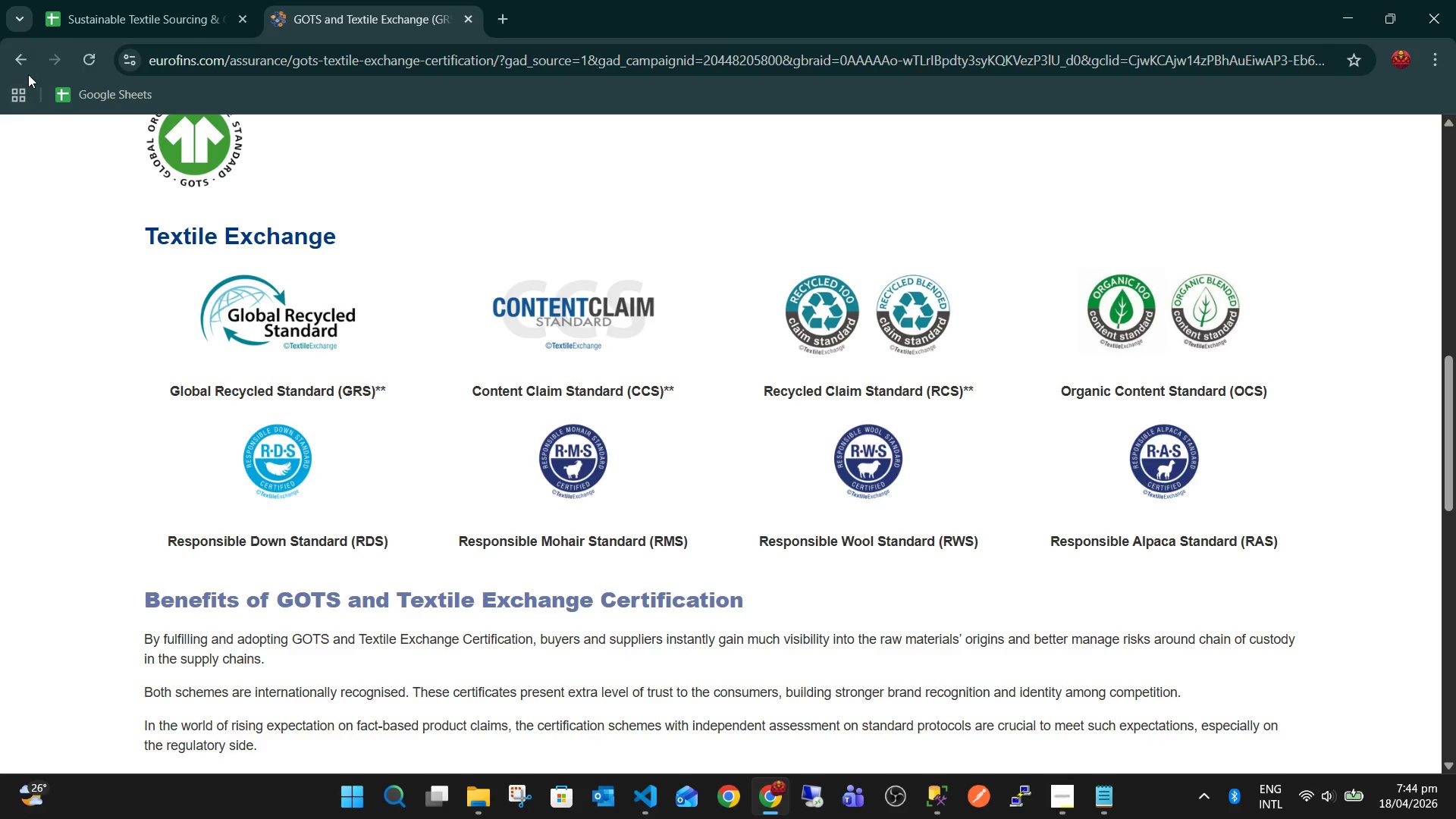 
left_click([28, 74])
 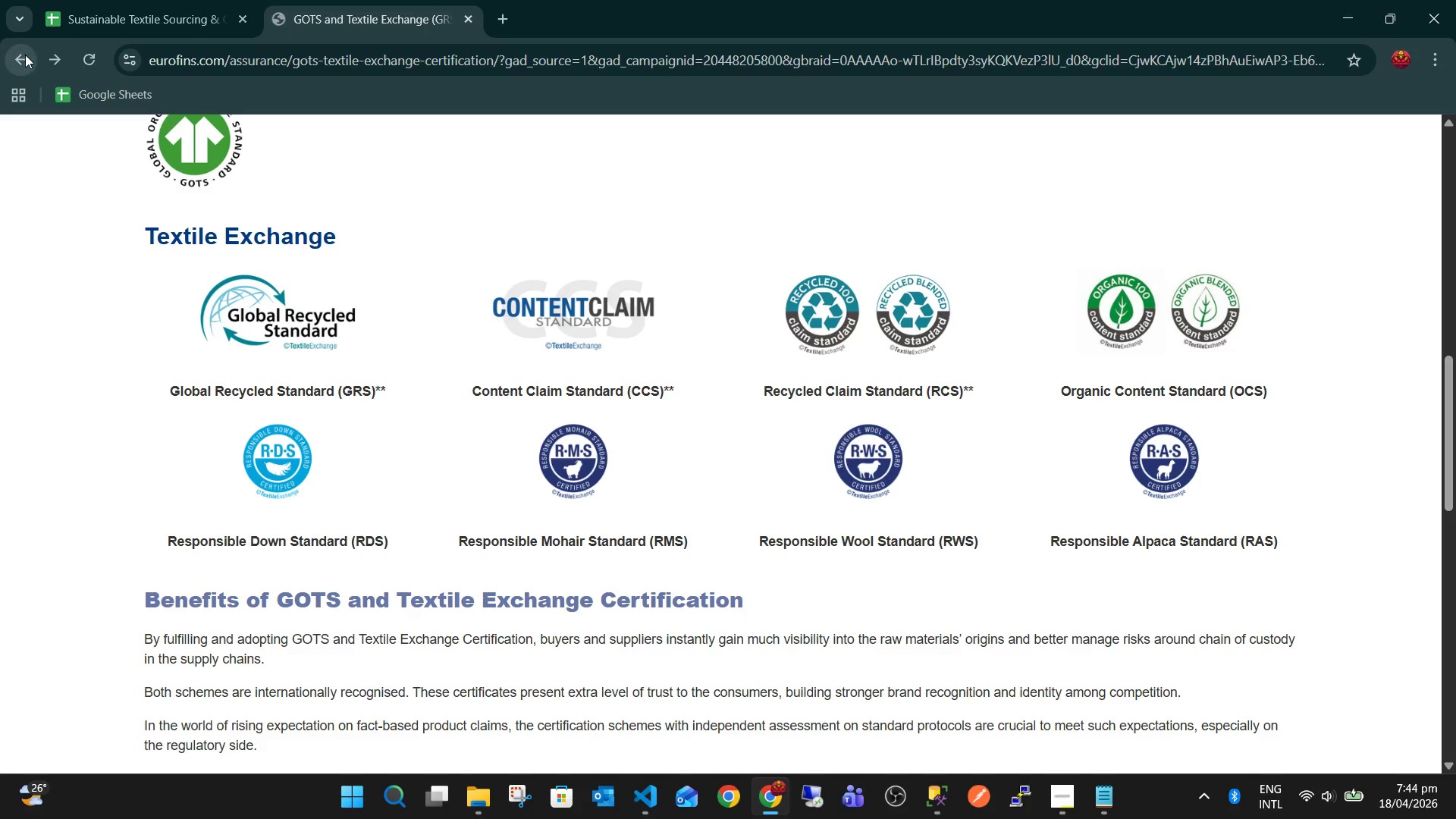 
left_click([26, 56])
 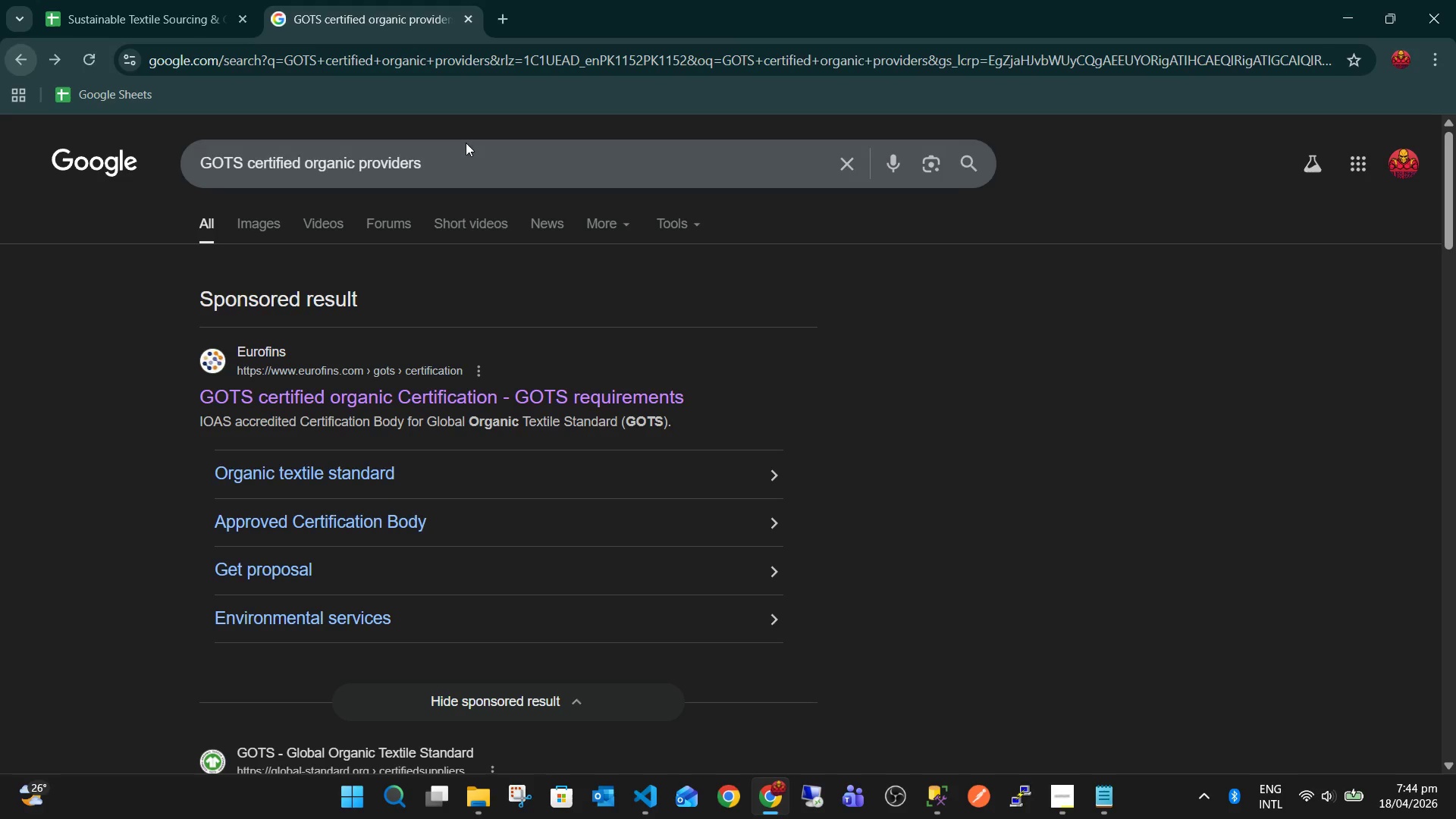 
left_click([466, 158])
 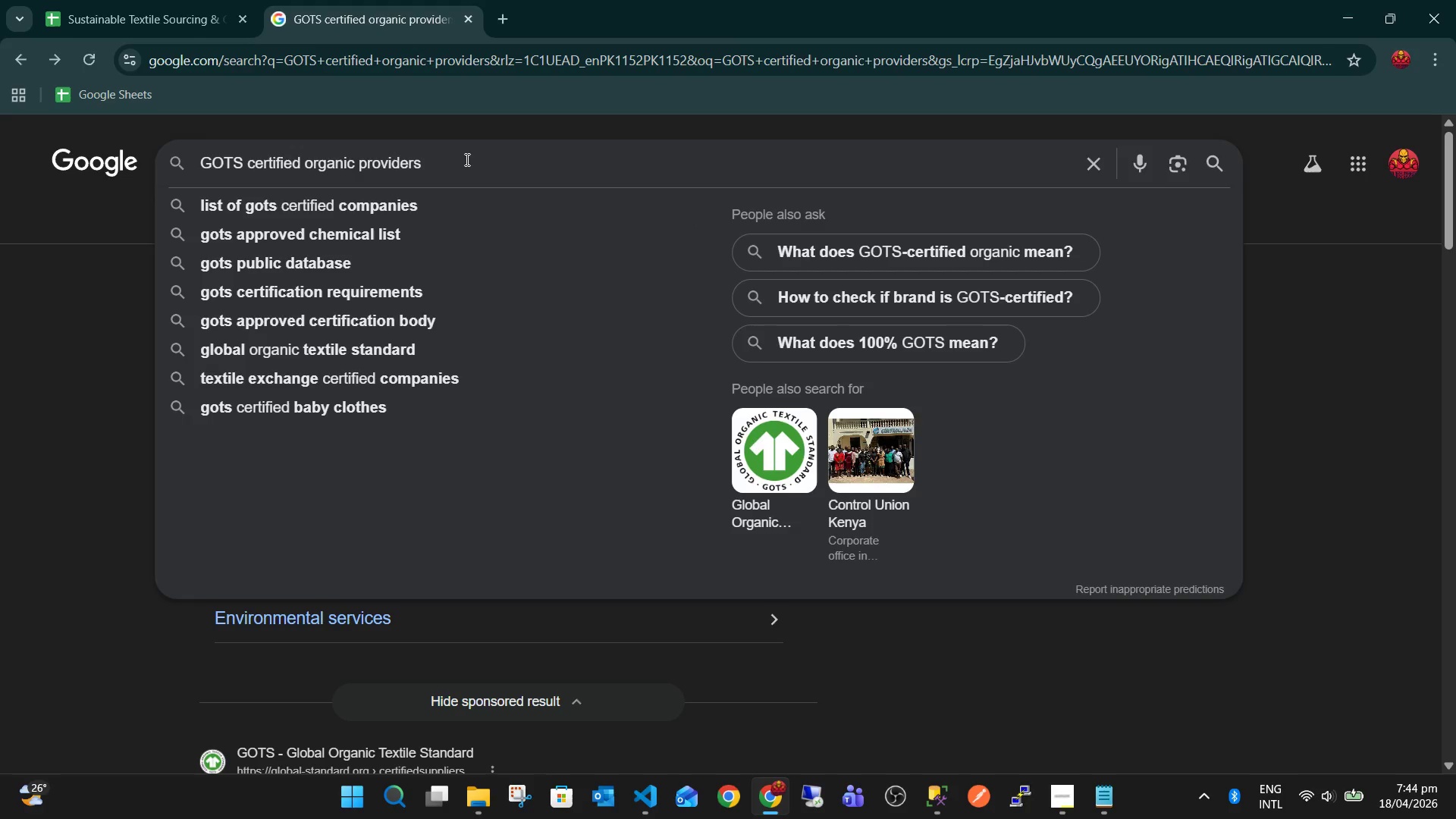 
type( Supll)
key(Backspace)
key(Backspace)
type(plier )
key(Backspace)
type(s worldwide)
 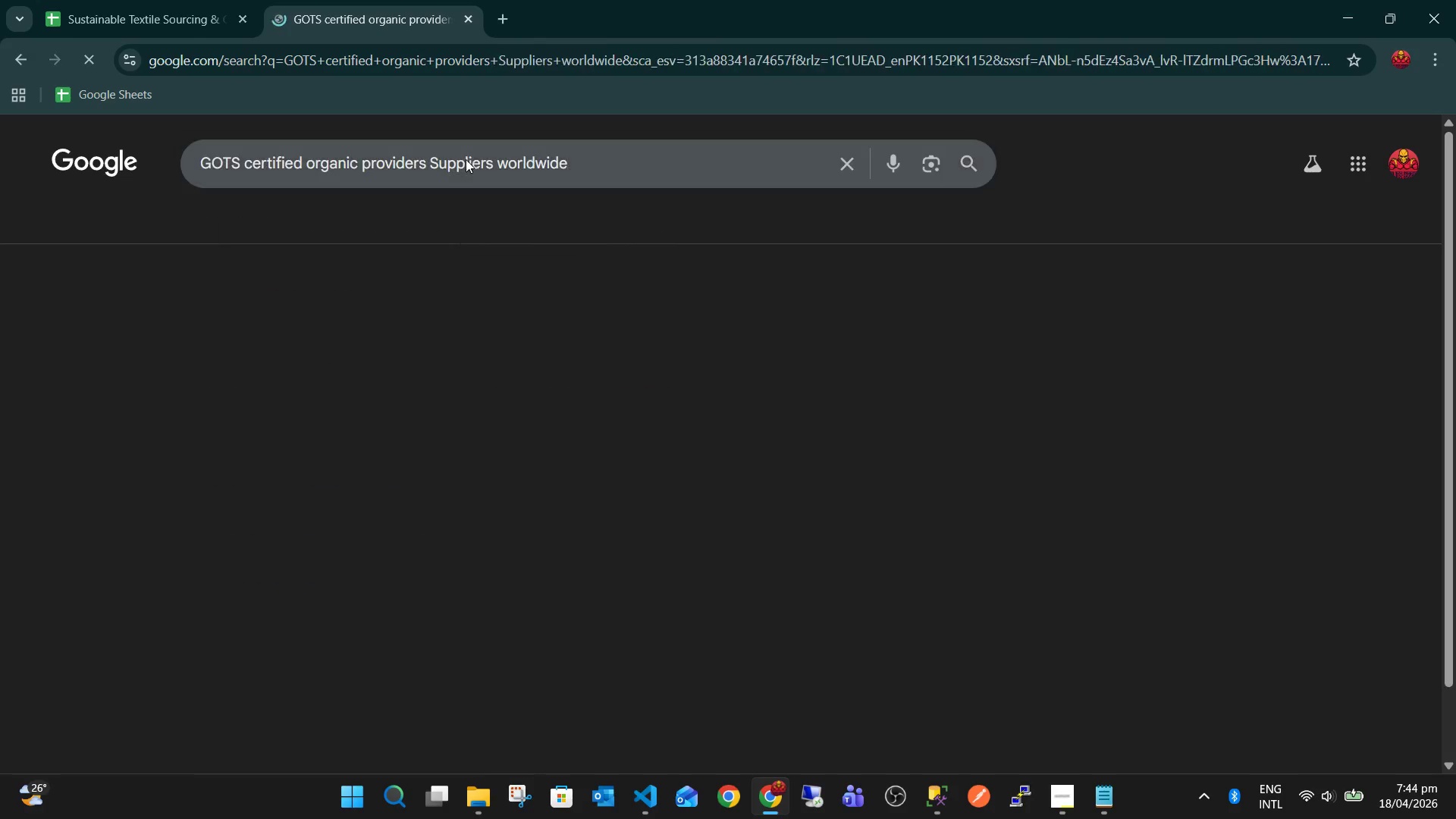 
 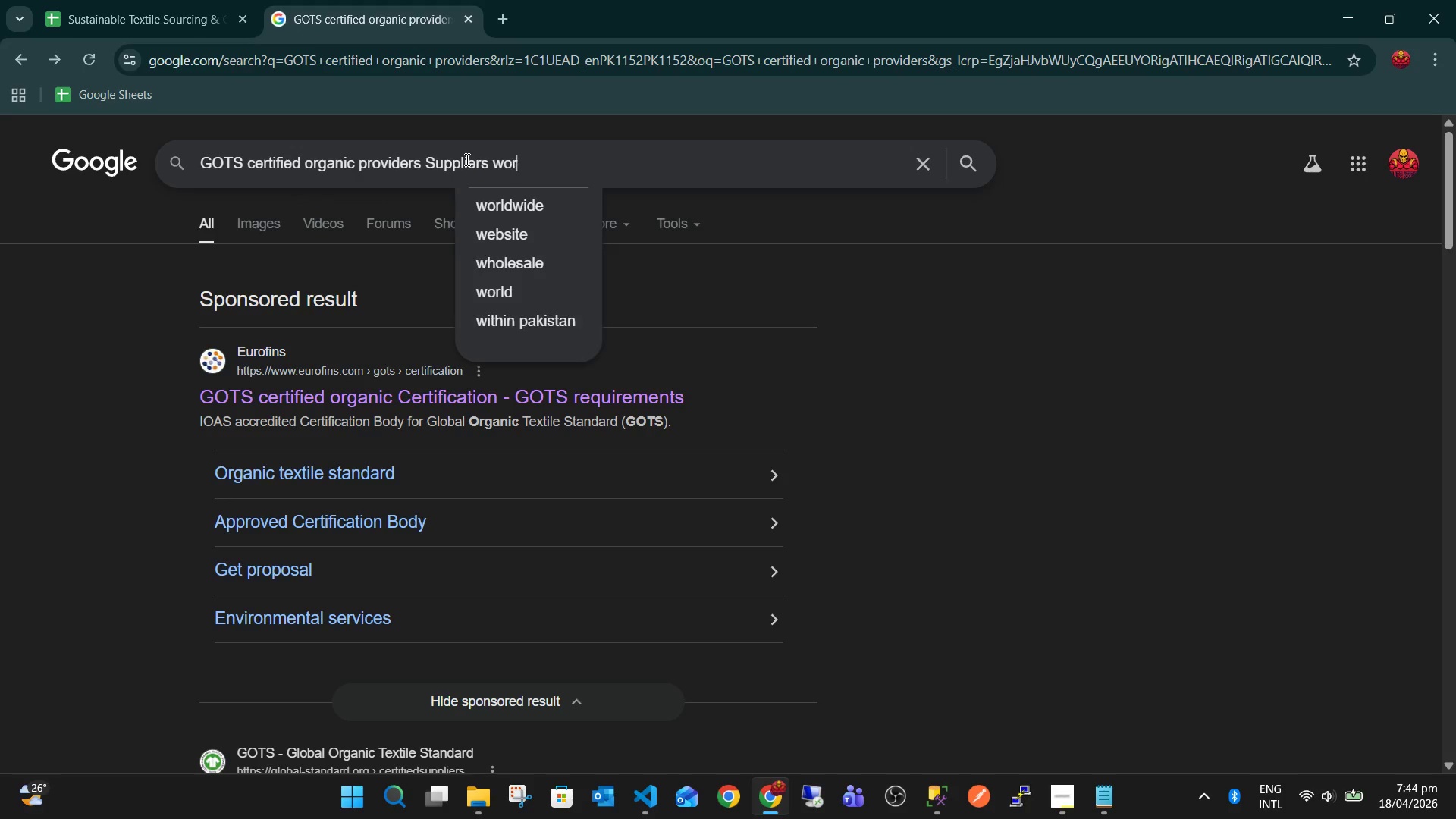 
key(Enter)
 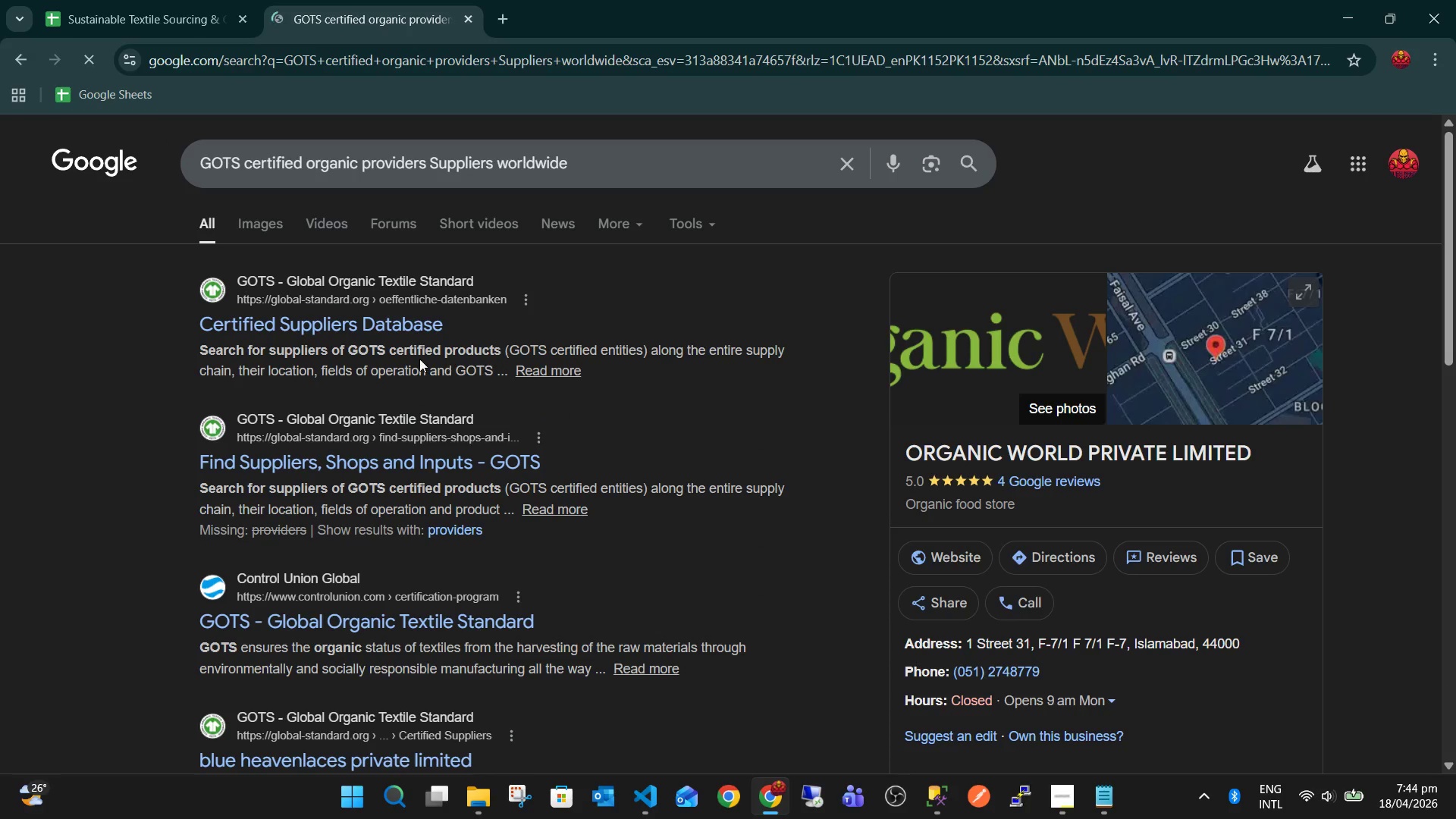 
middle_click([365, 334])
 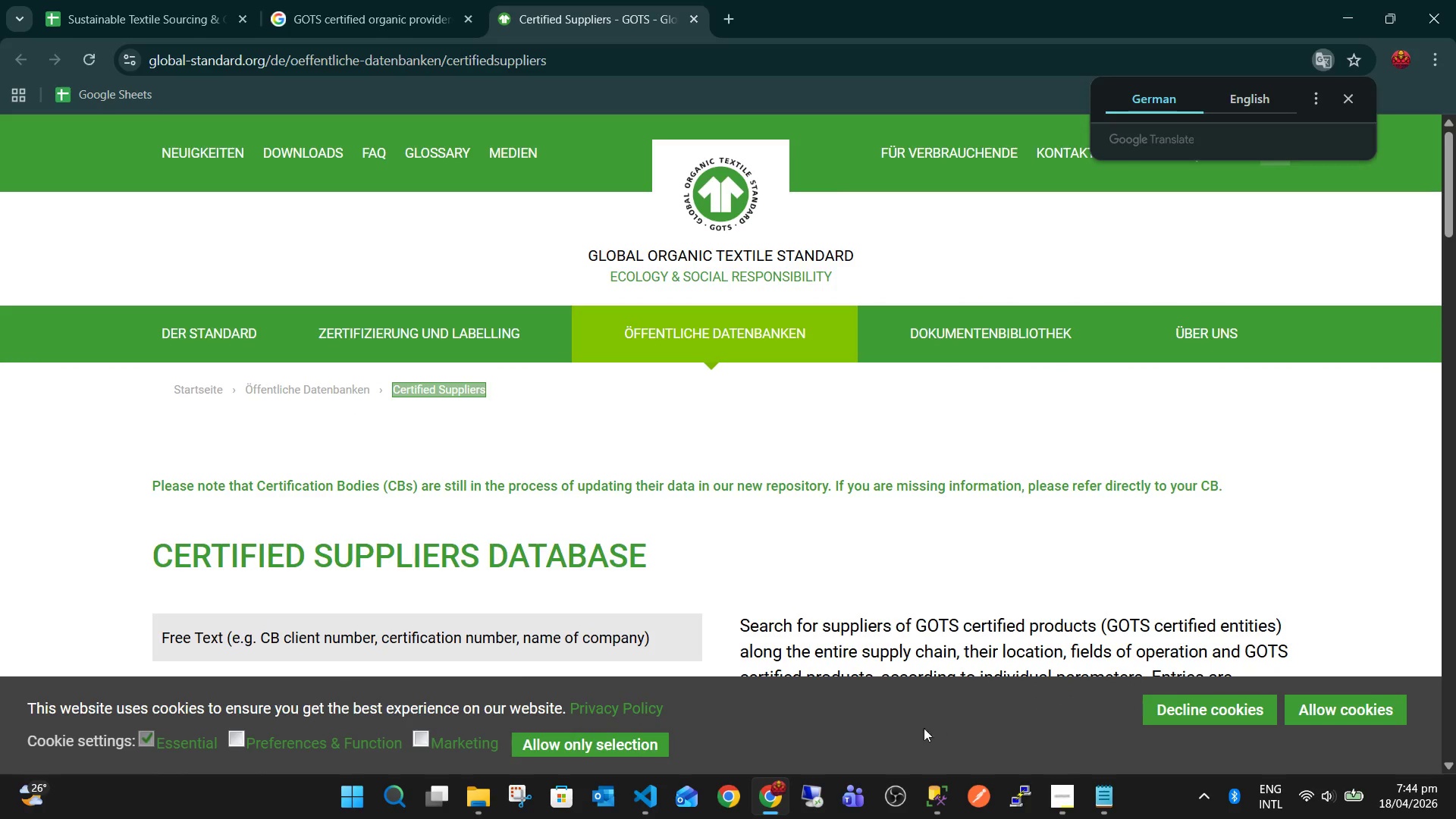 
wait(6.52)
 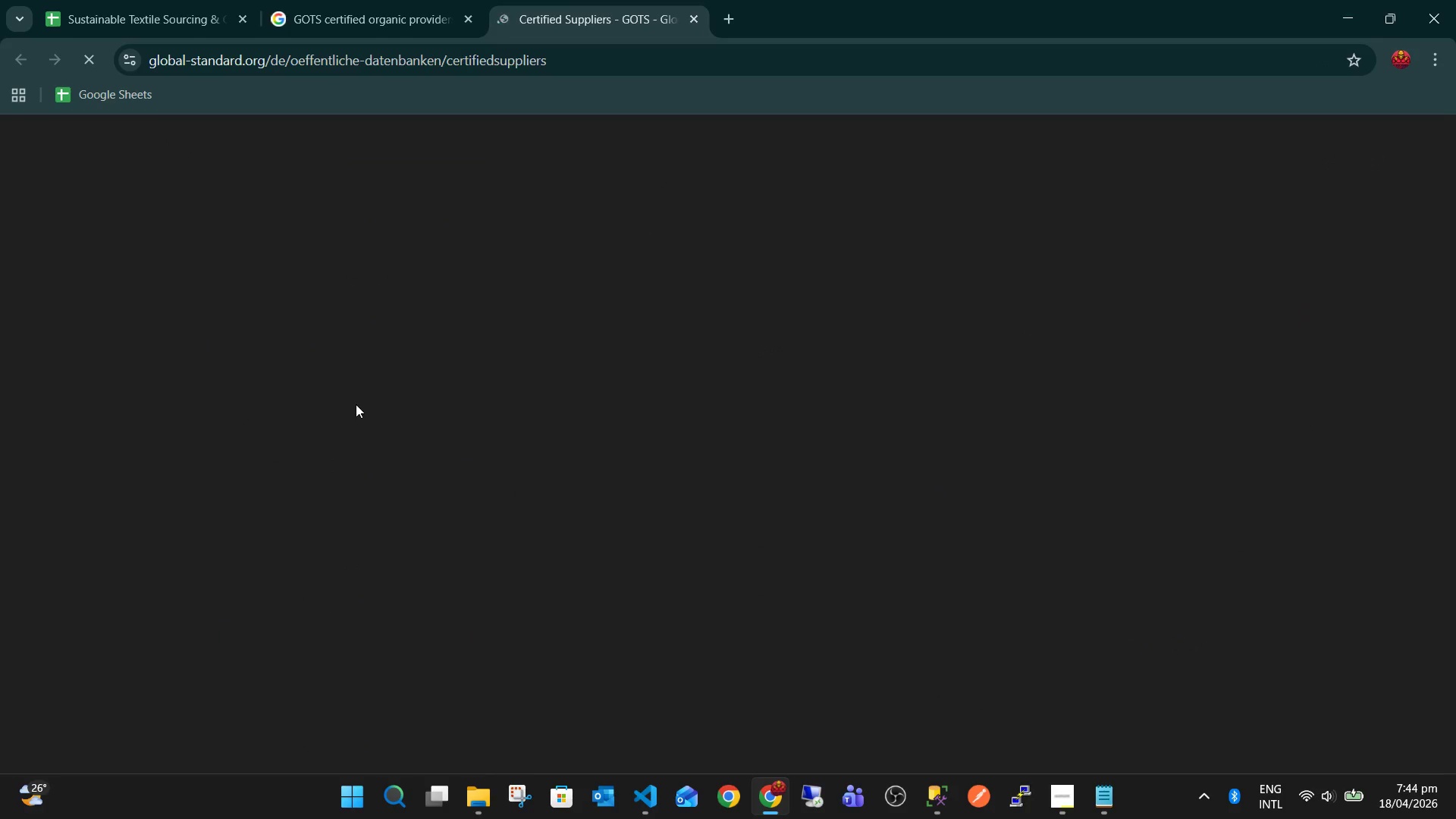 
double_click([617, 745])
 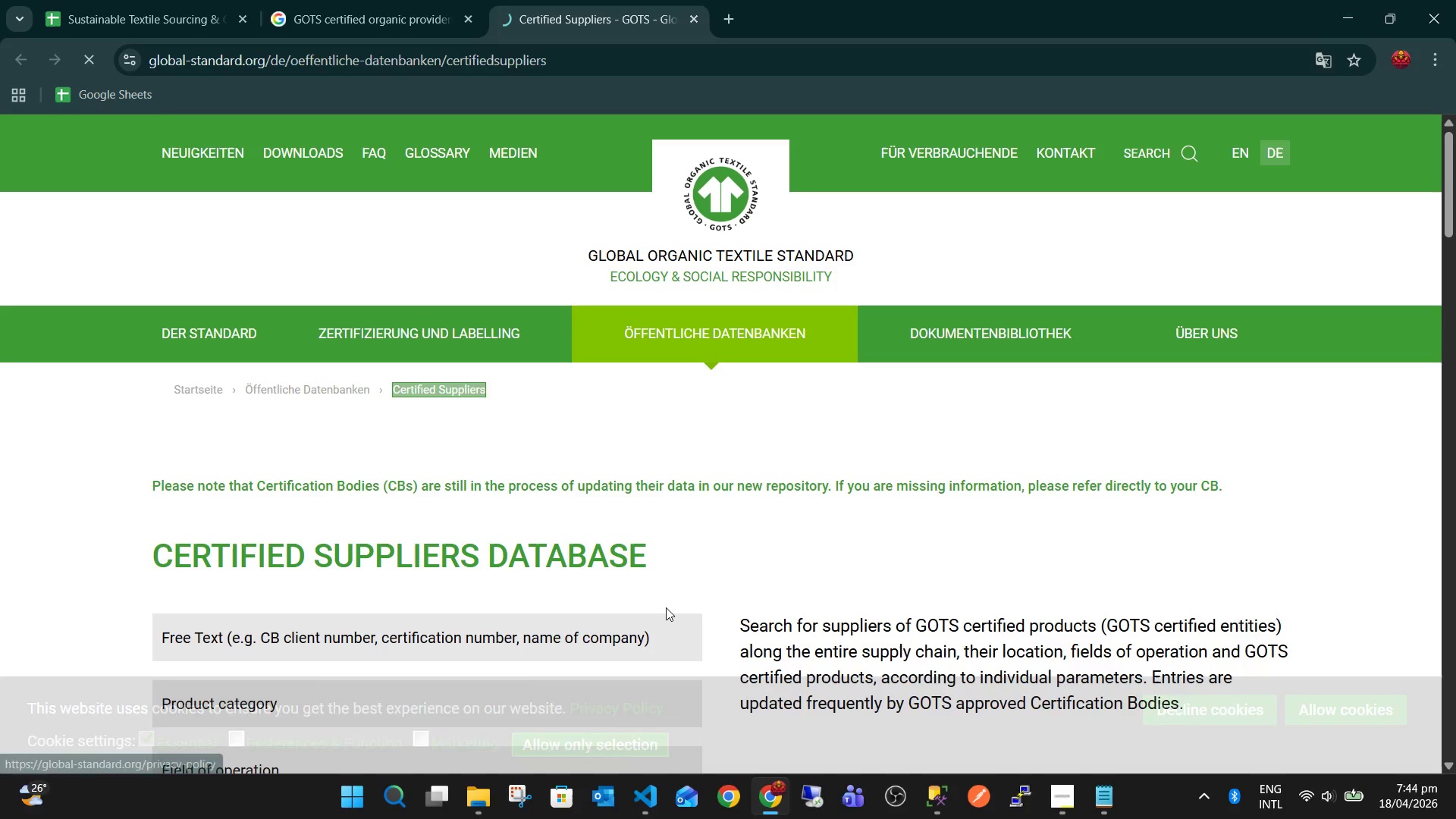 
scroll: coordinate [671, 513], scroll_direction: down, amount: 8.0
 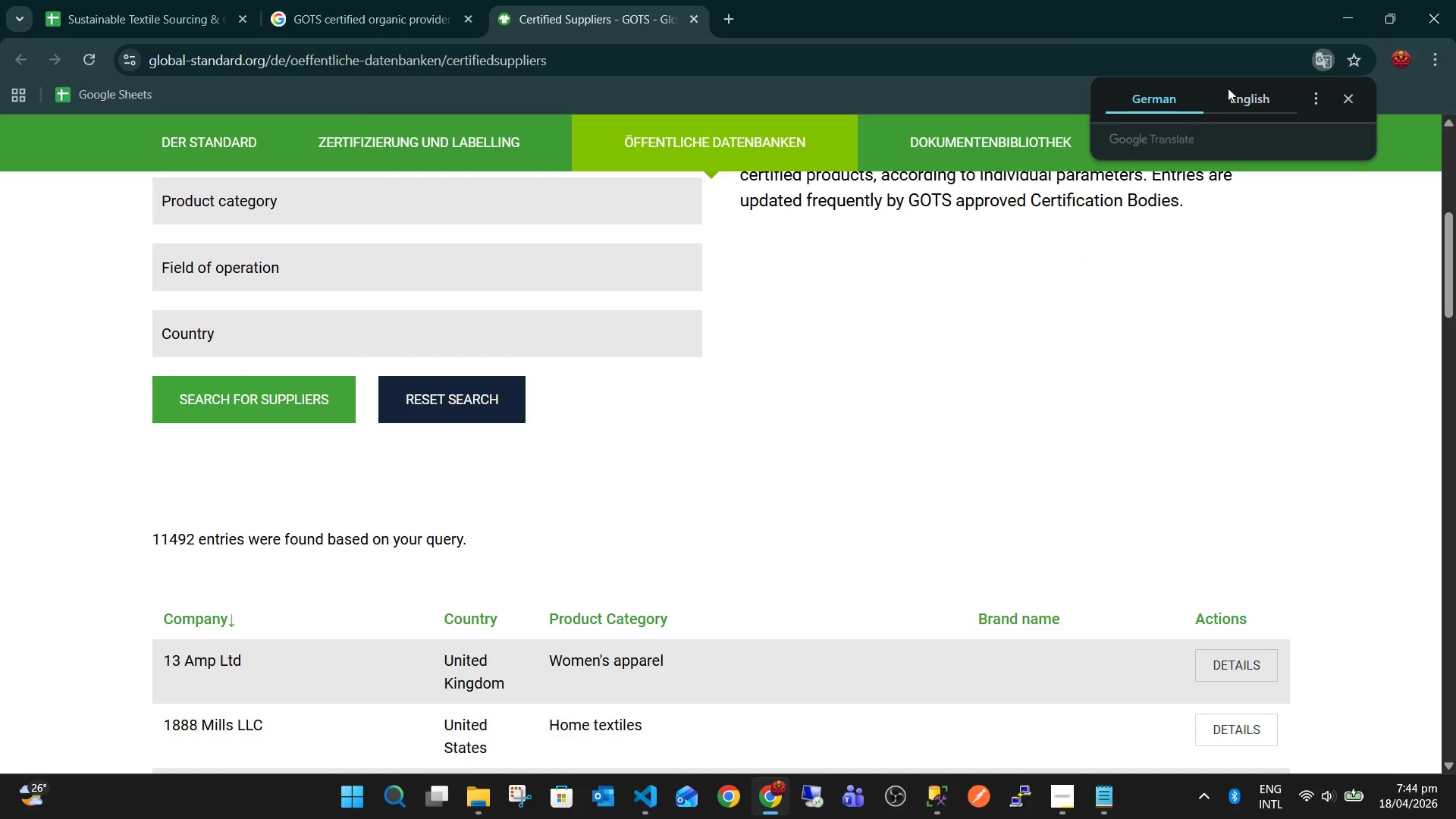 
left_click([1239, 90])
 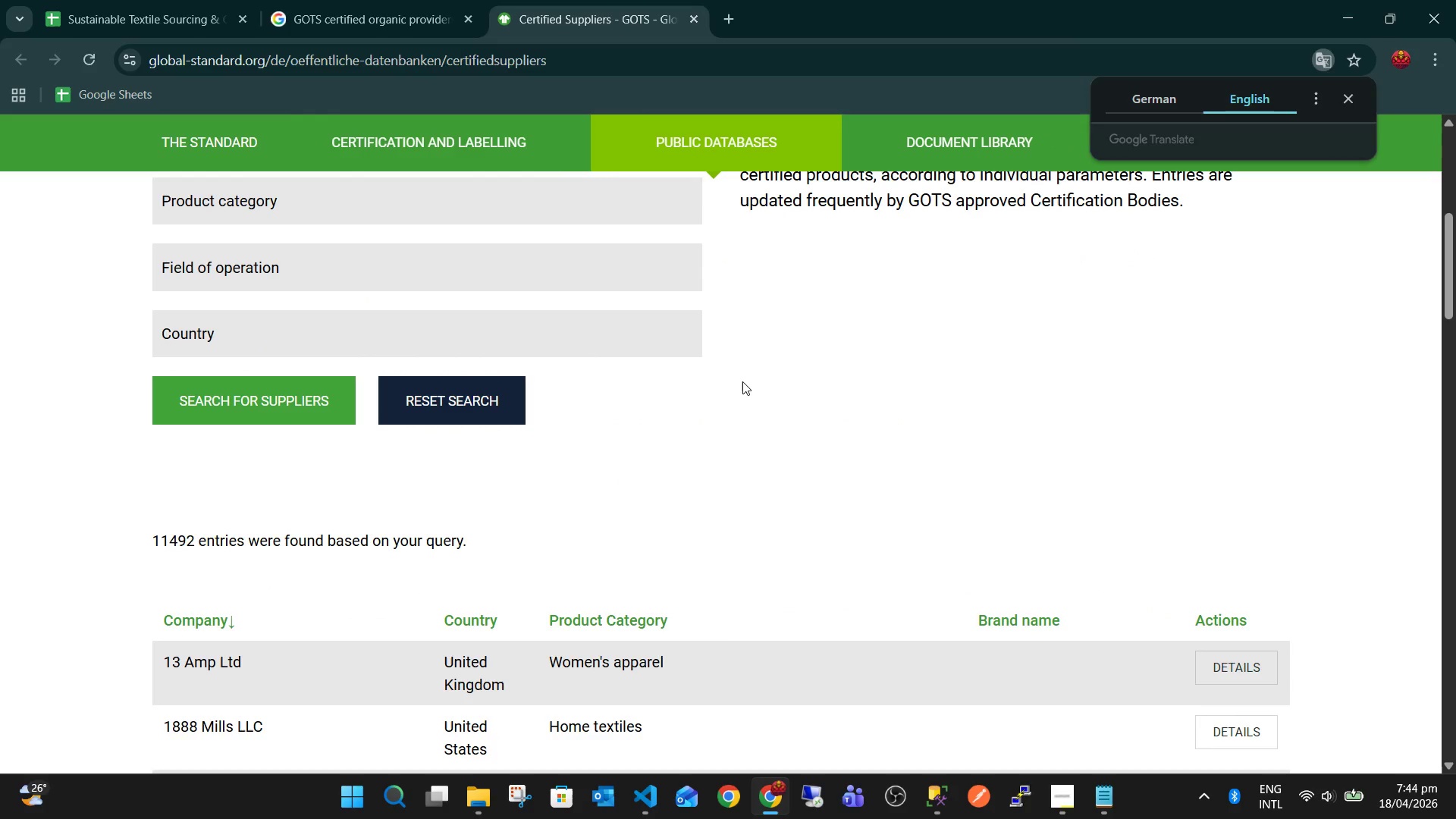 
scroll: coordinate [254, 391], scroll_direction: down, amount: 5.0
 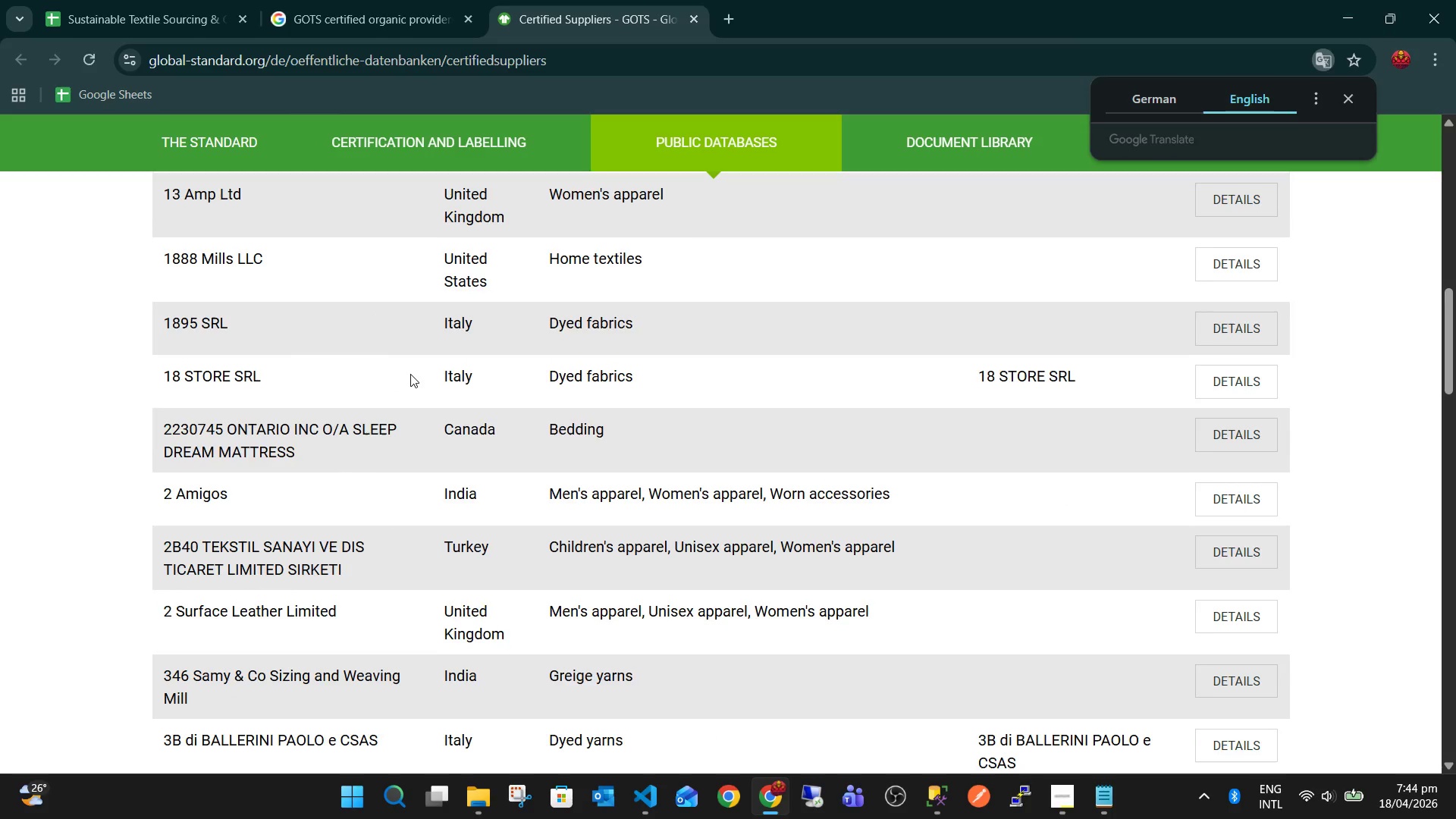 
scroll: coordinate [410, 374], scroll_direction: up, amount: 2.0
 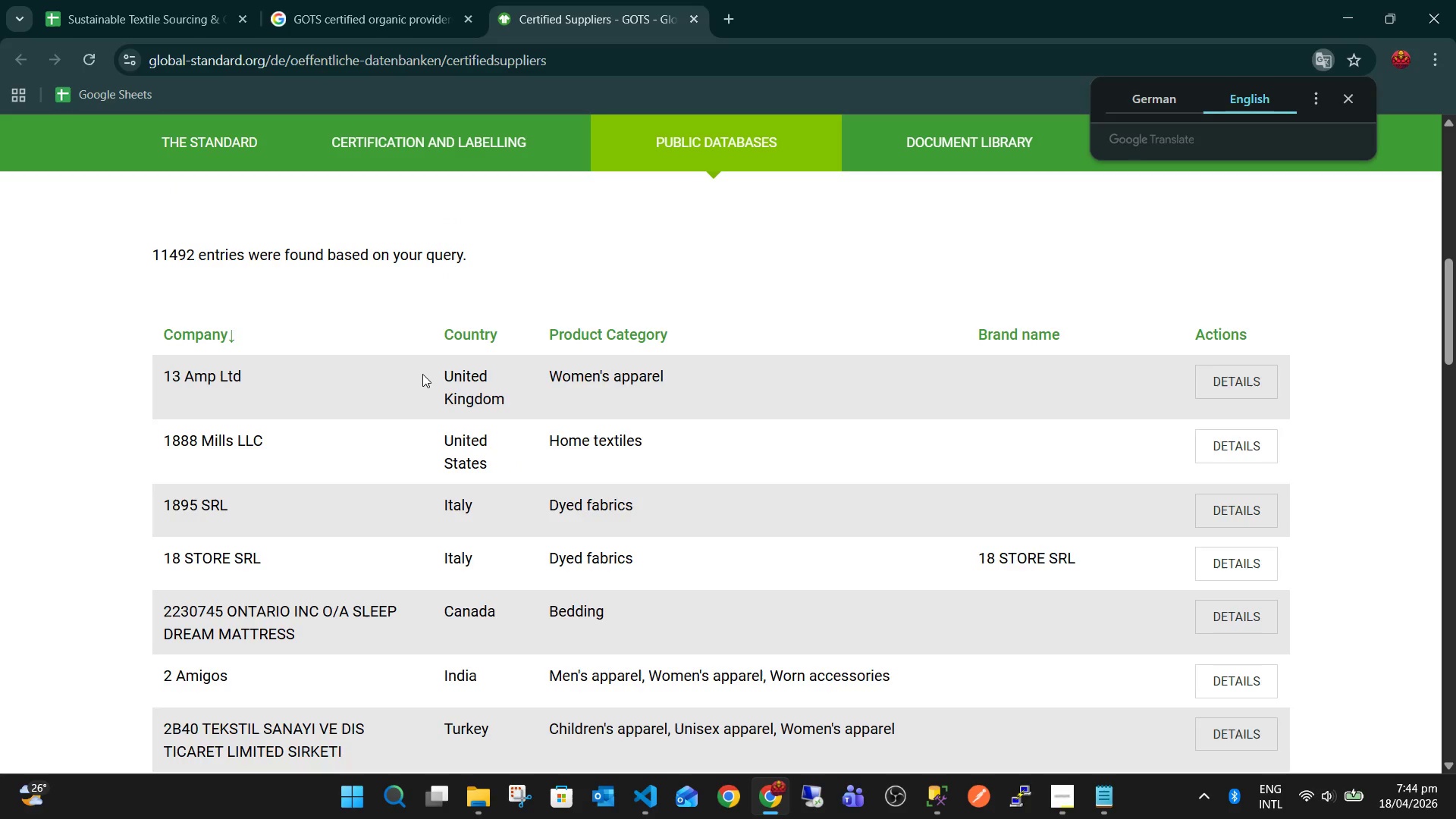 
scroll: coordinate [425, 372], scroll_direction: down, amount: 11.0
 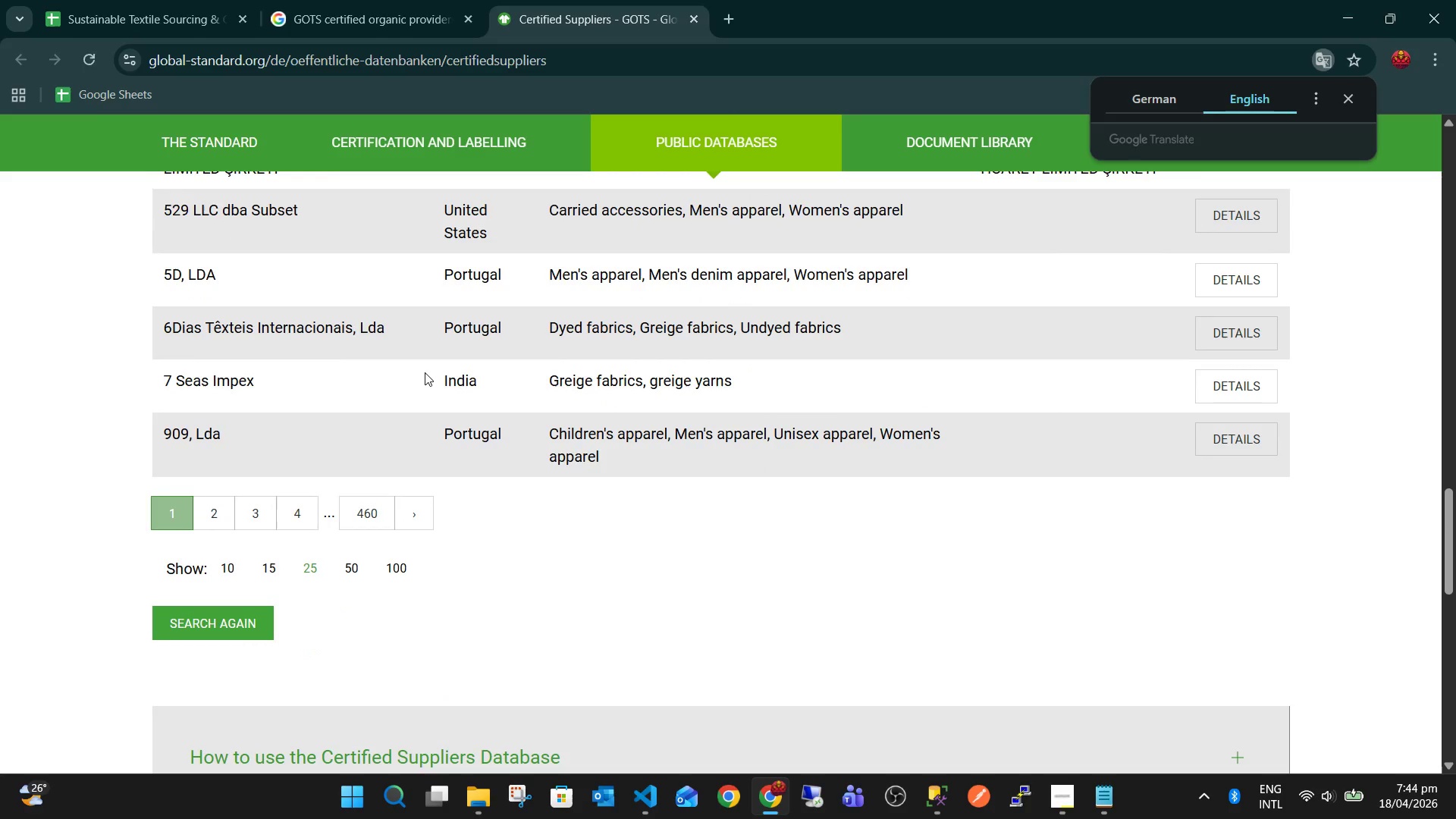 
scroll: coordinate [425, 372], scroll_direction: up, amount: 17.0
 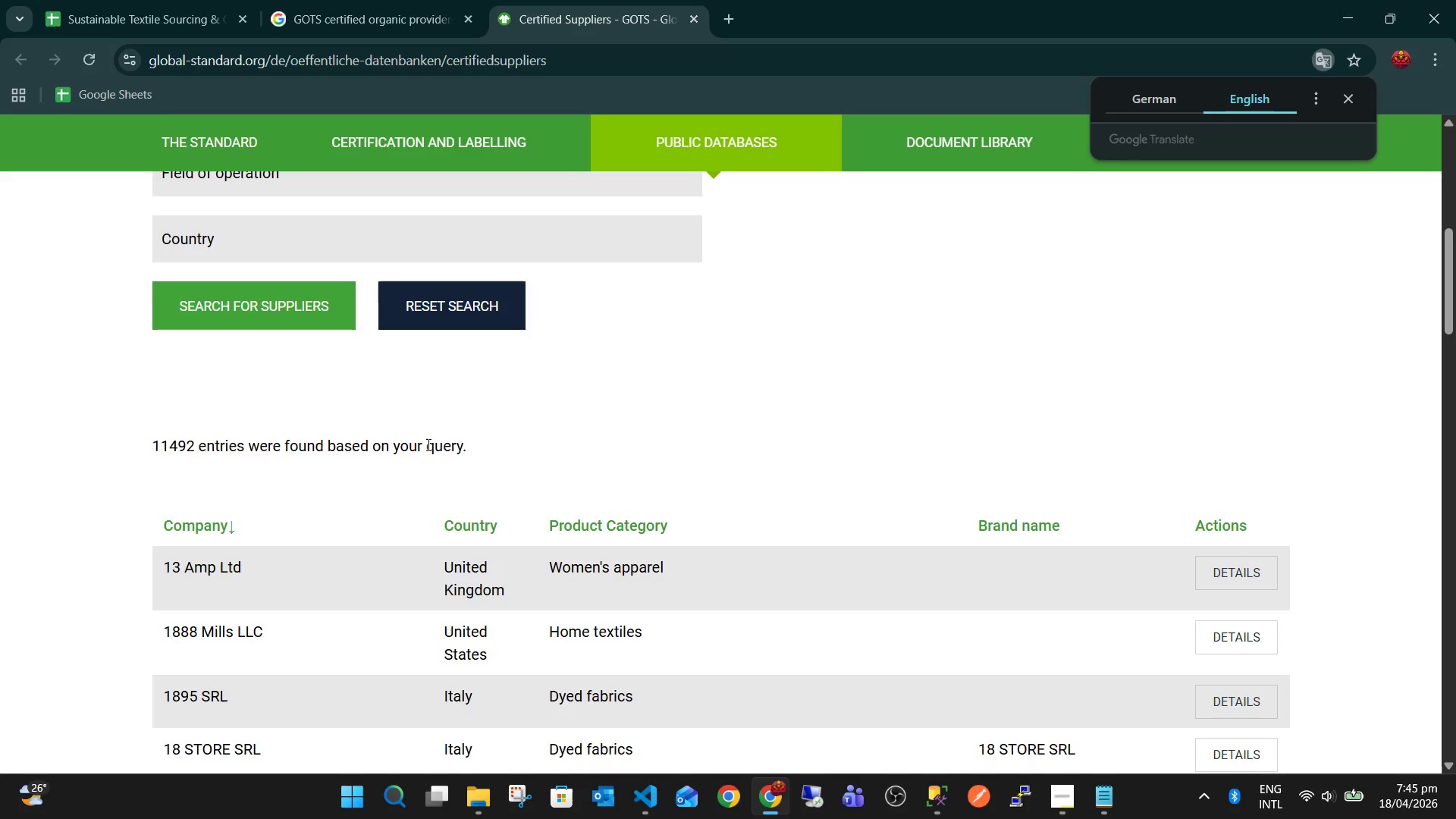 
wait(10.62)
 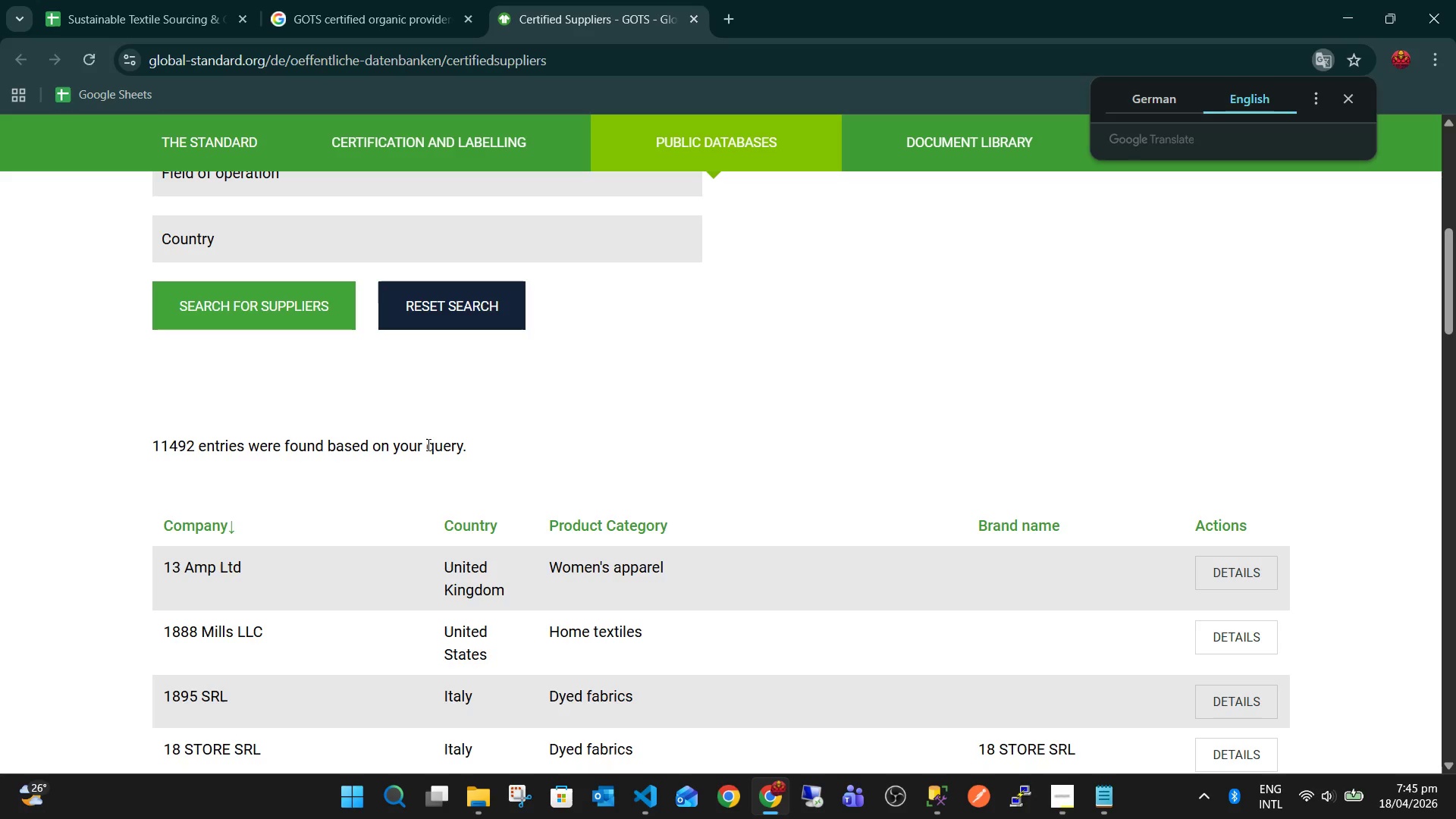 
key(Alt+AltLeft)
 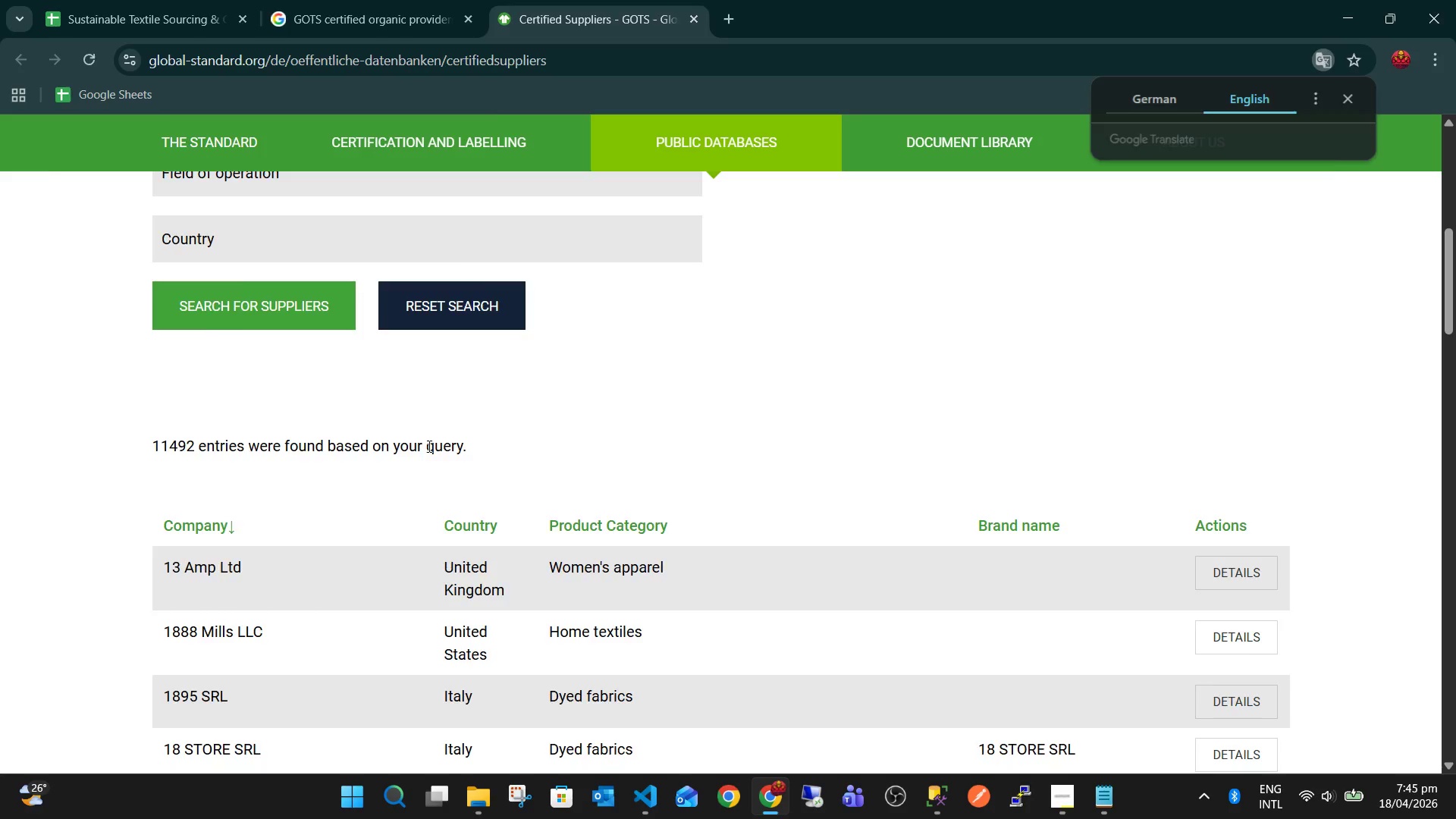 
key(Alt+Tab)